 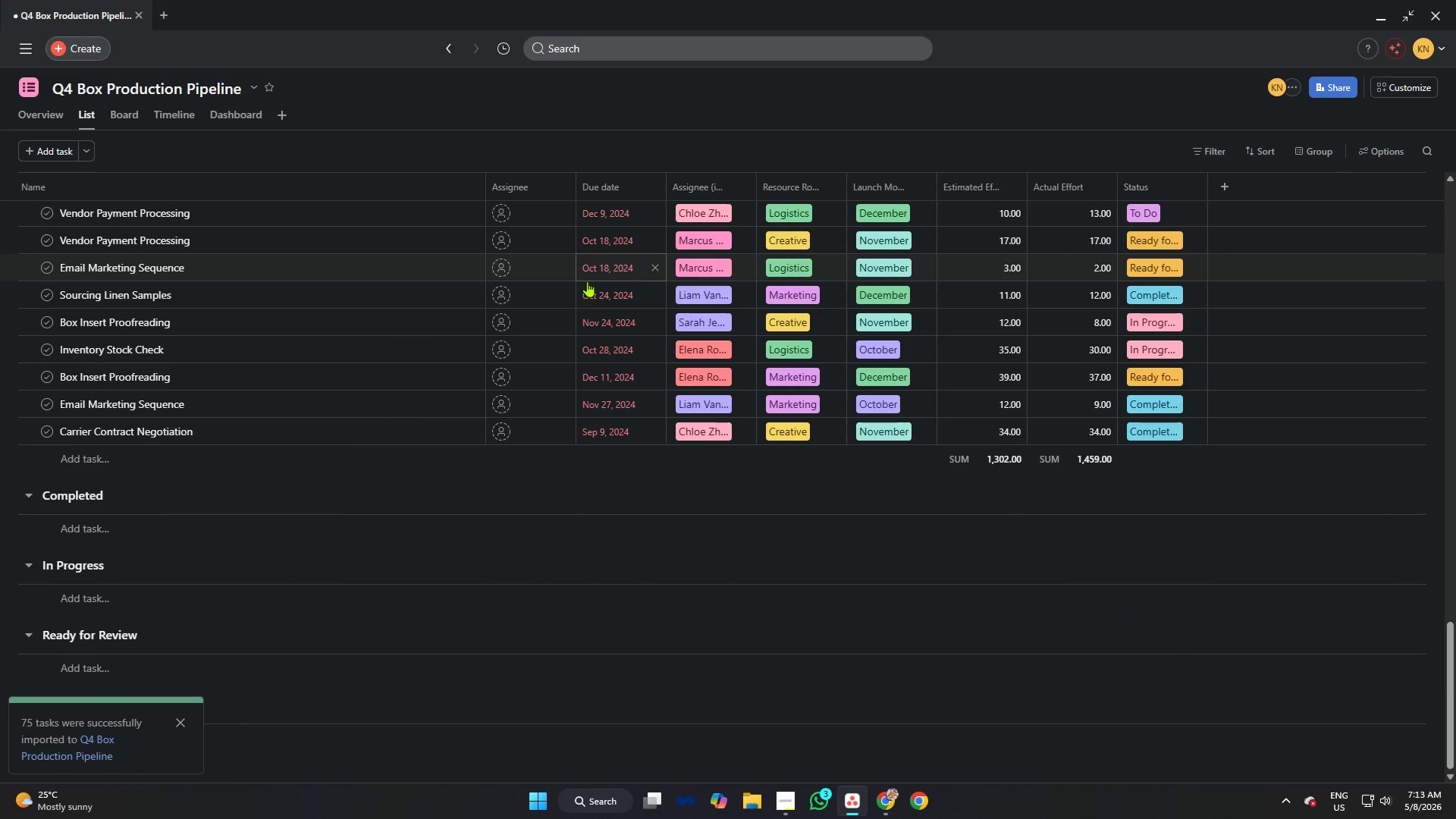 
scroll: coordinate [622, 228], scroll_direction: up, amount: 29.0
 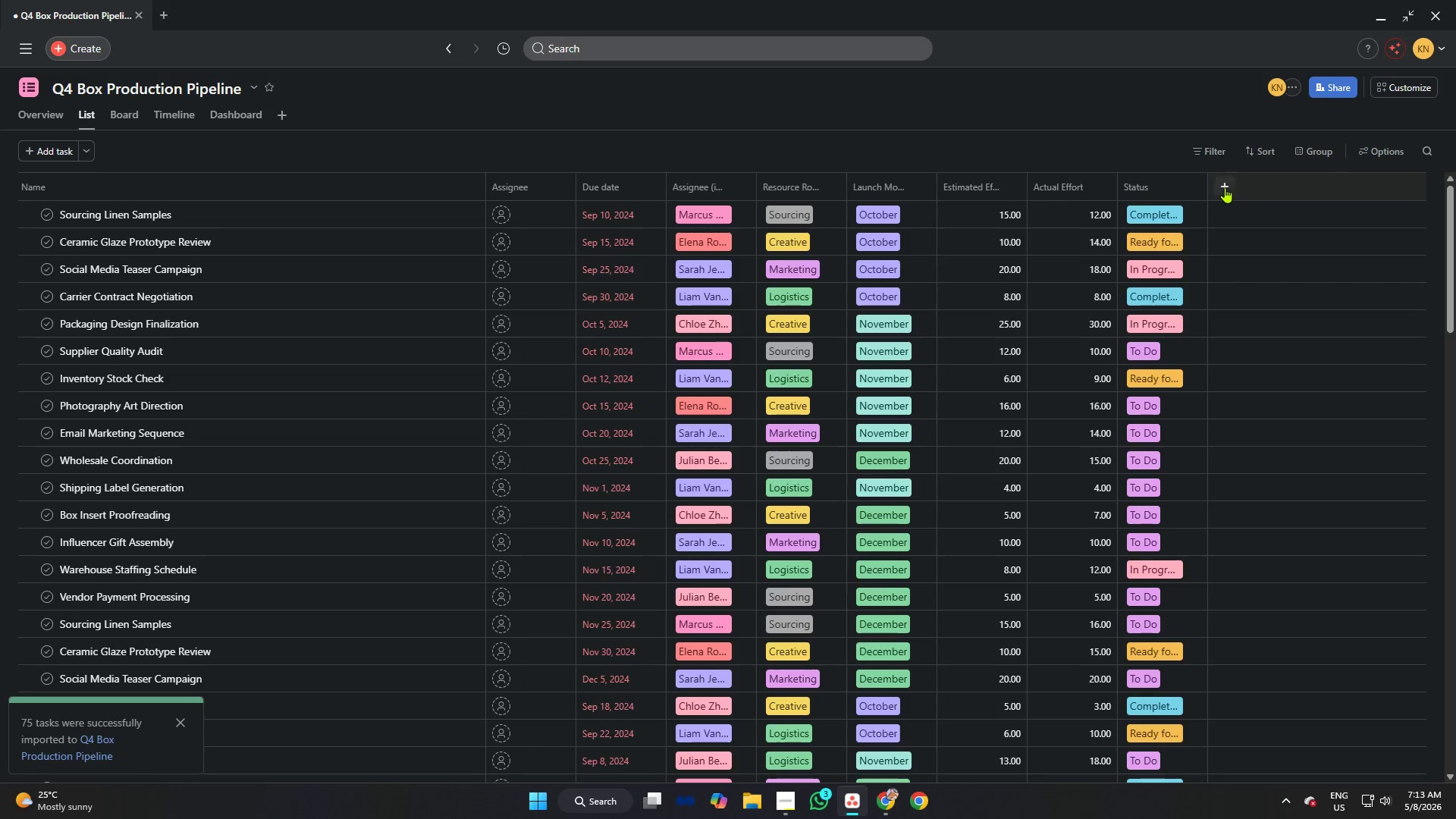 
wait(5.51)
 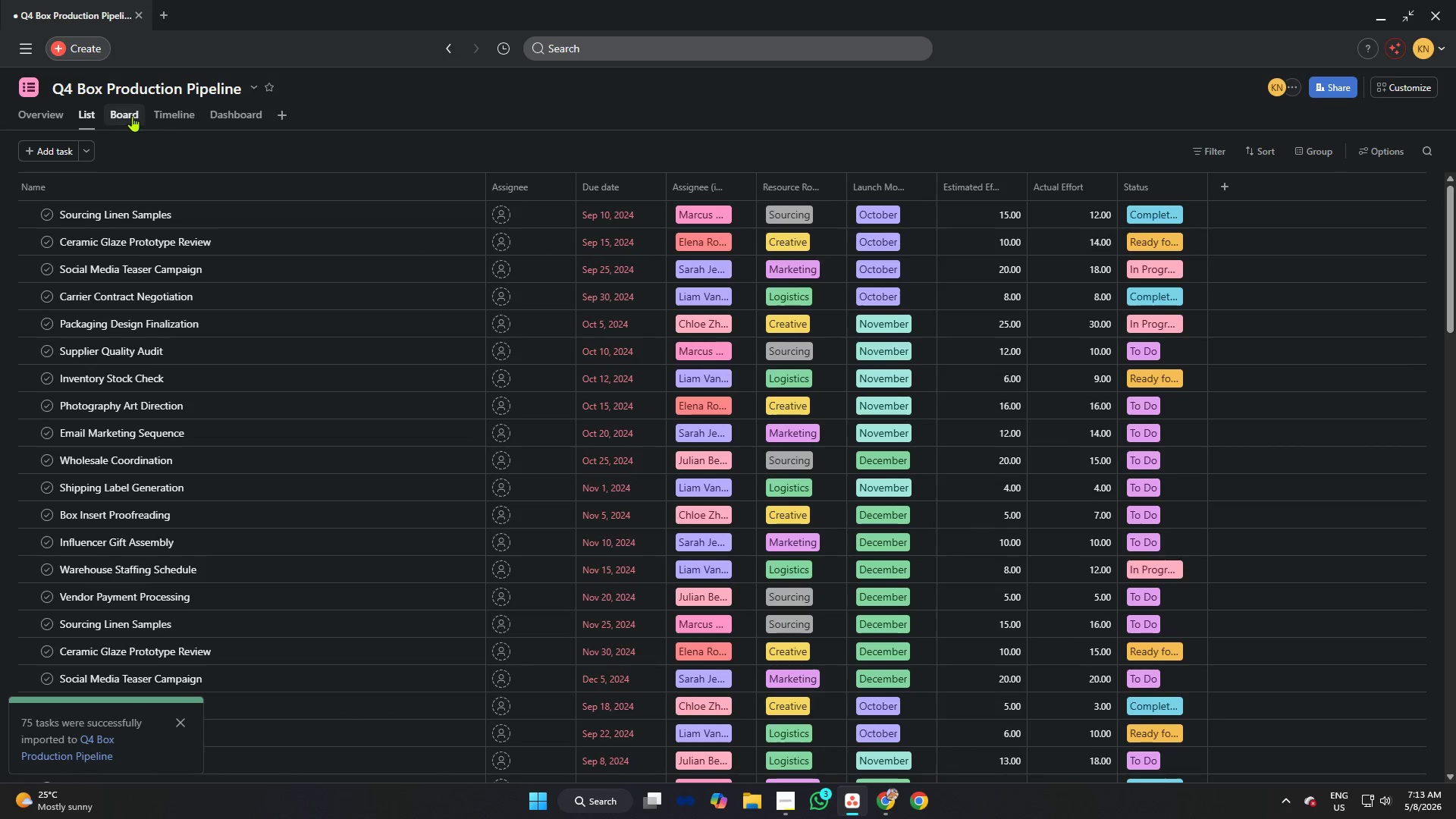 
left_click([133, 113])
 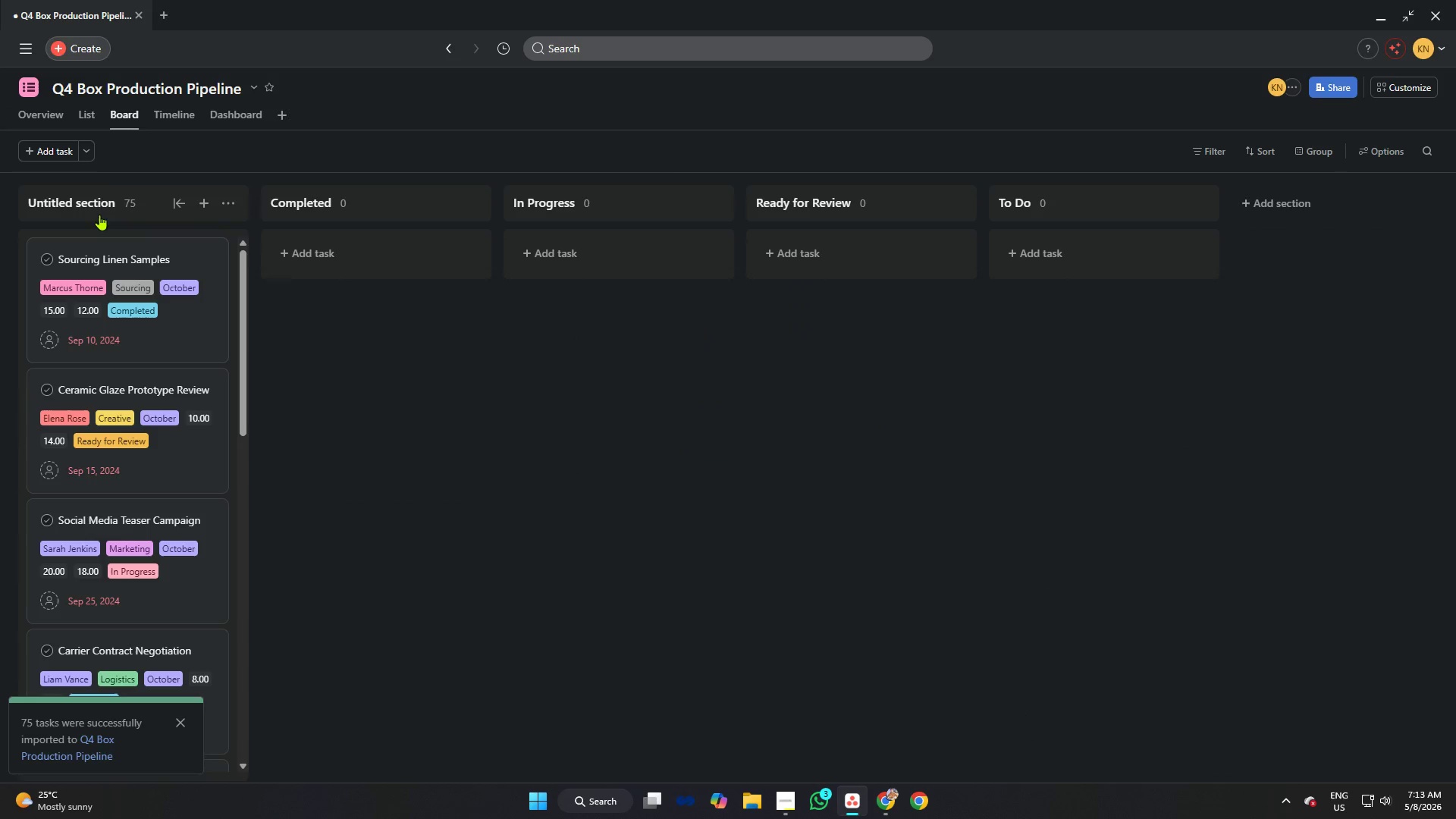 
left_click([89, 107])
 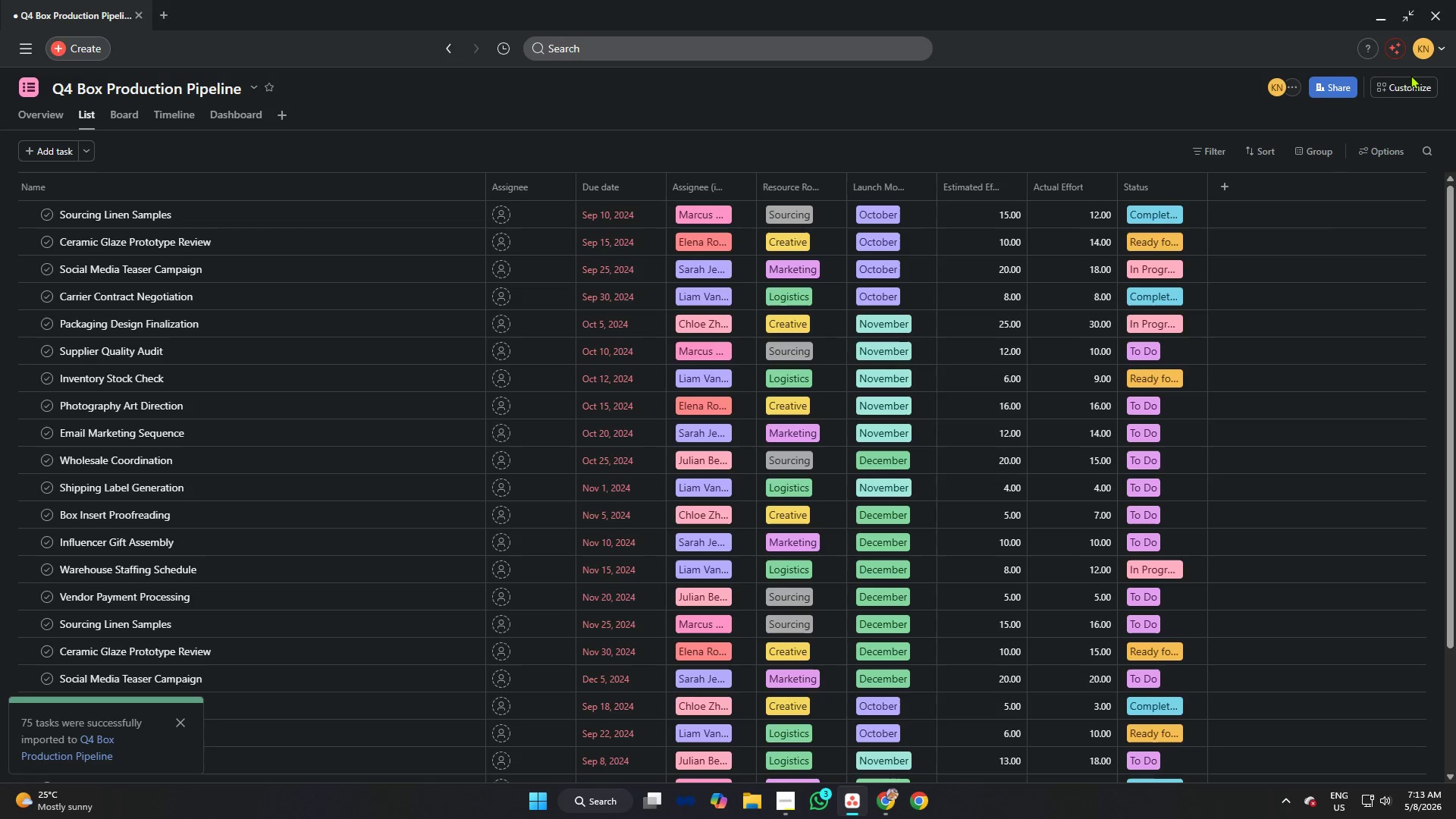 
left_click([1410, 77])
 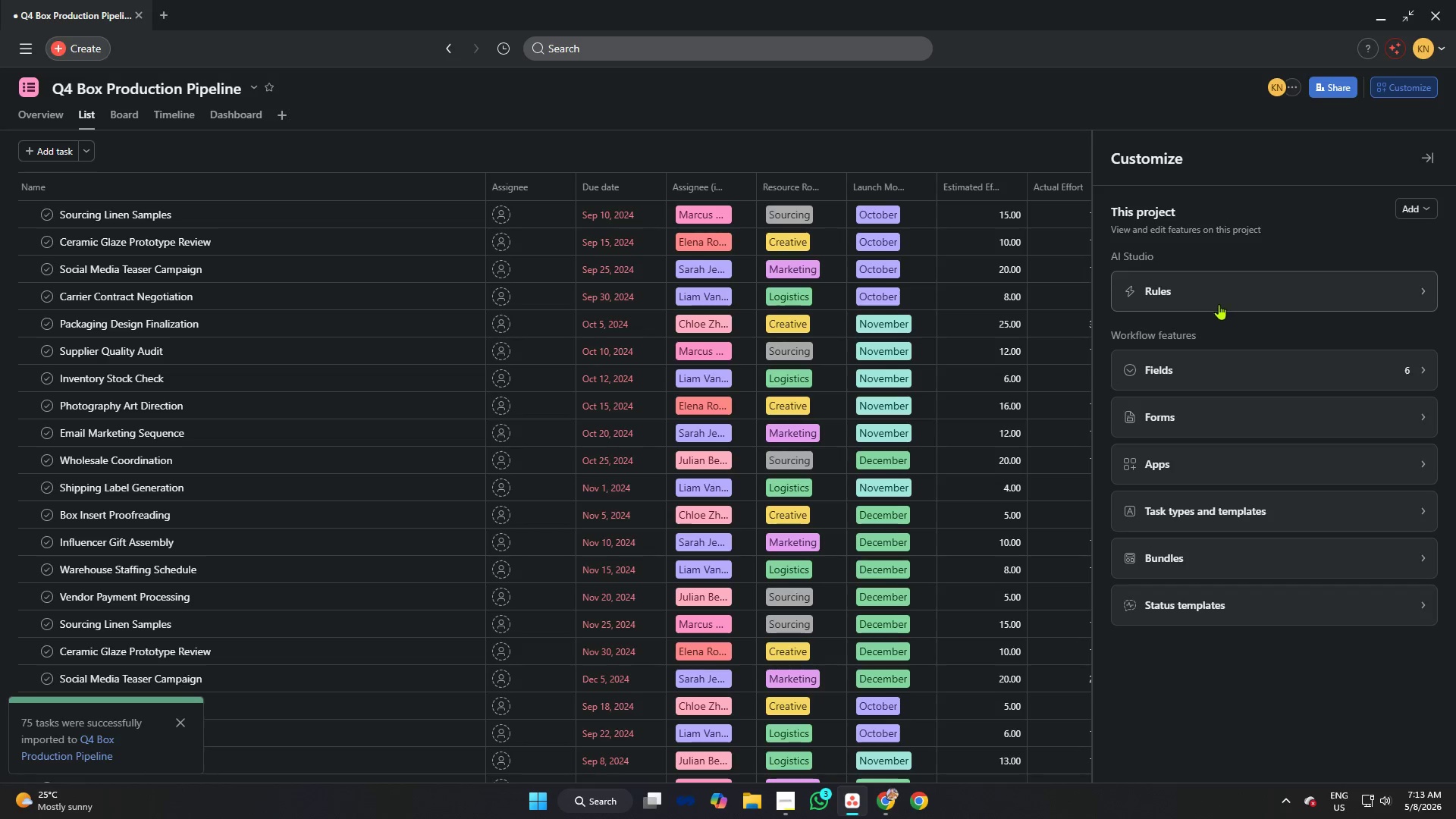 
left_click([1204, 375])
 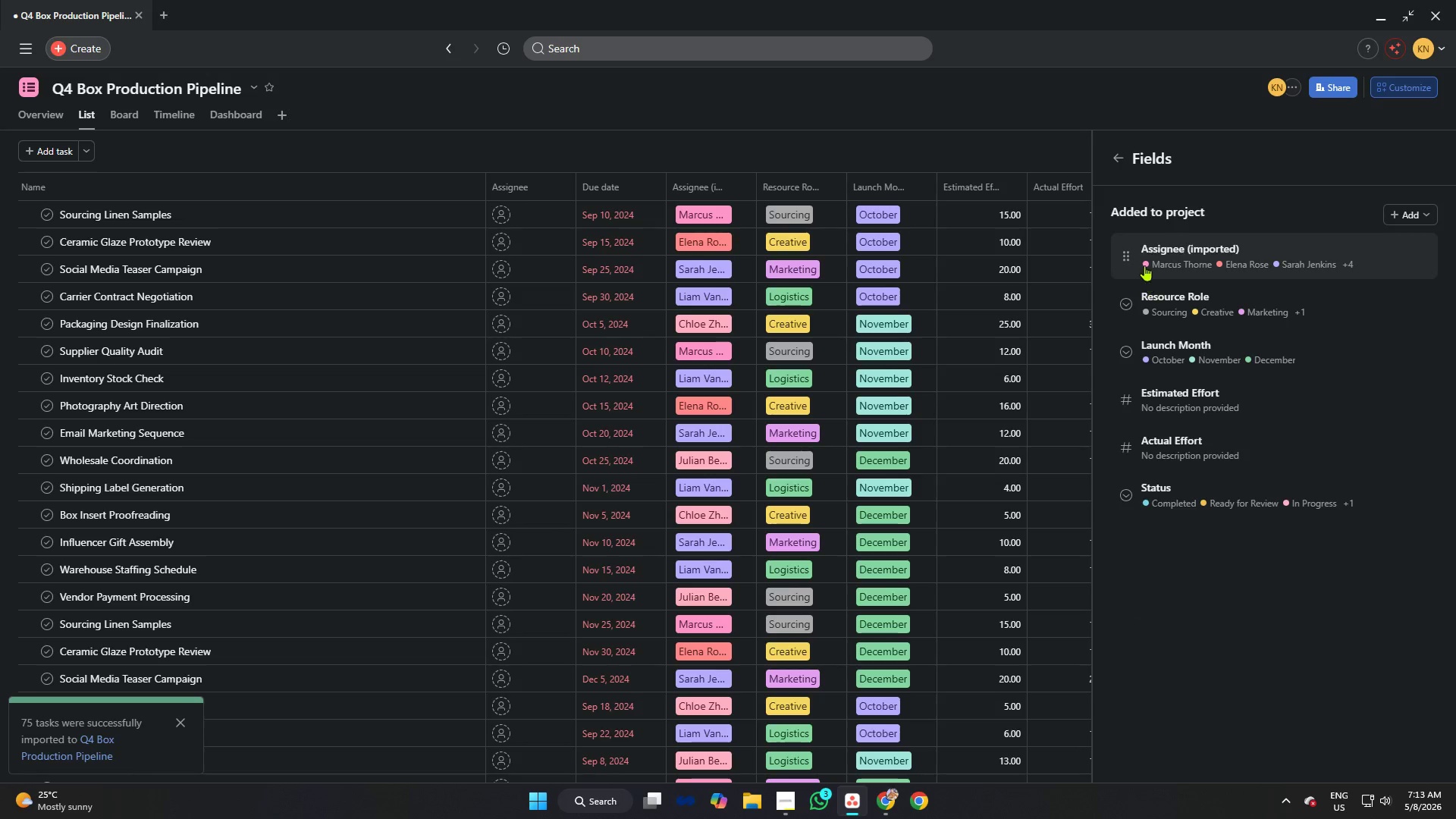 
left_click_drag(start_coordinate=[1129, 304], to_coordinate=[1124, 253])
 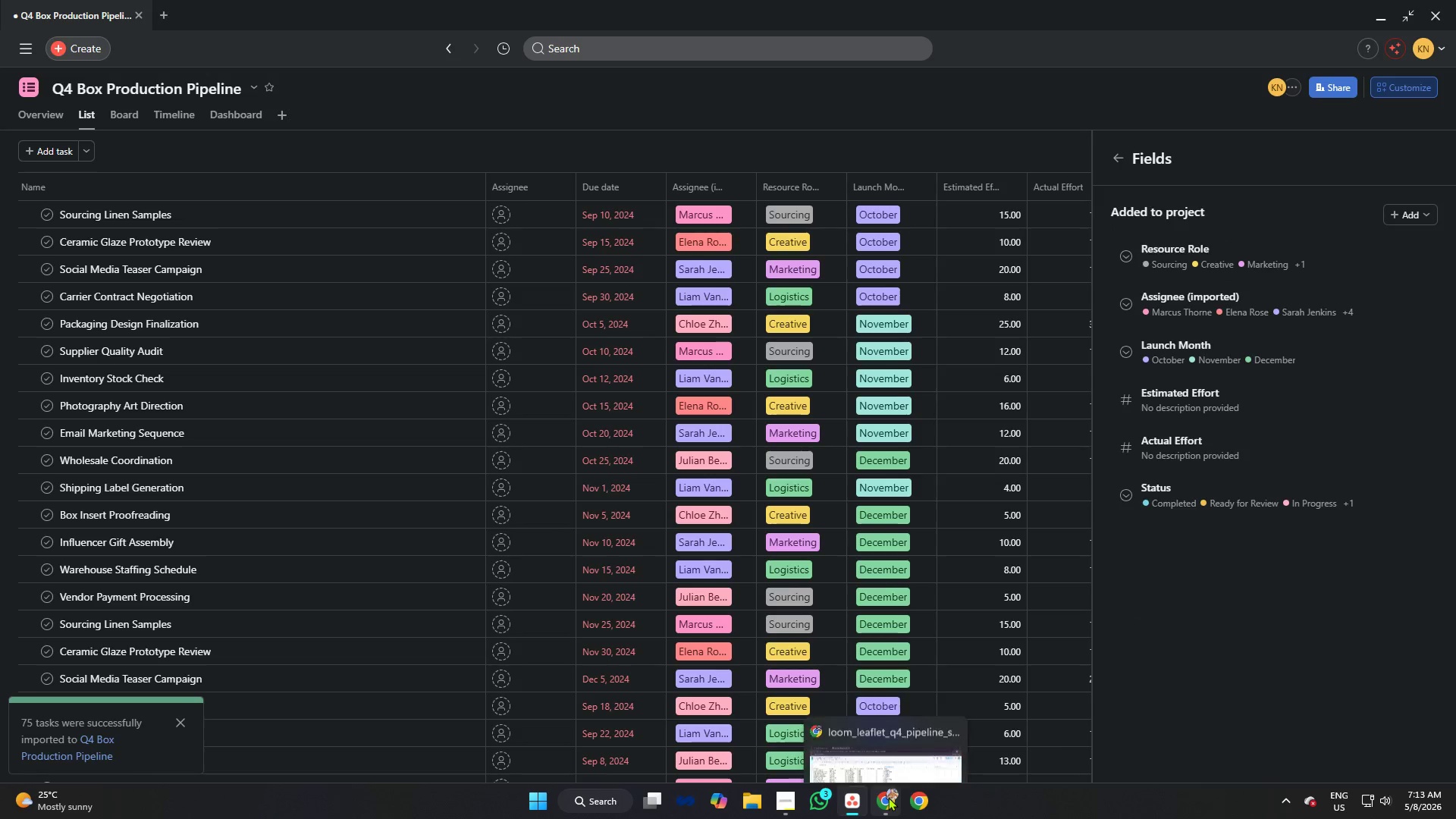 
left_click([788, 800])